 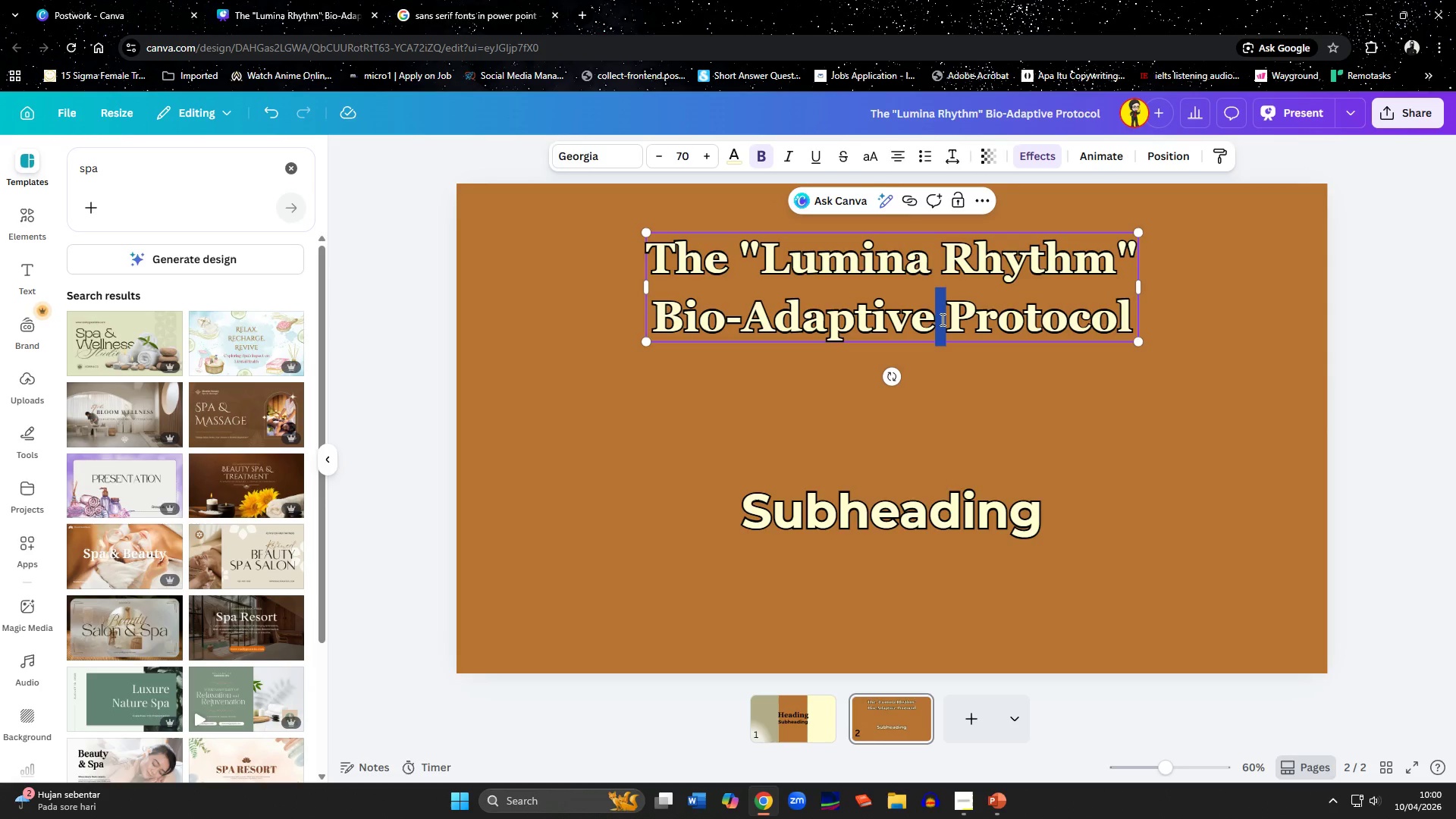 
triple_click([941, 319])
 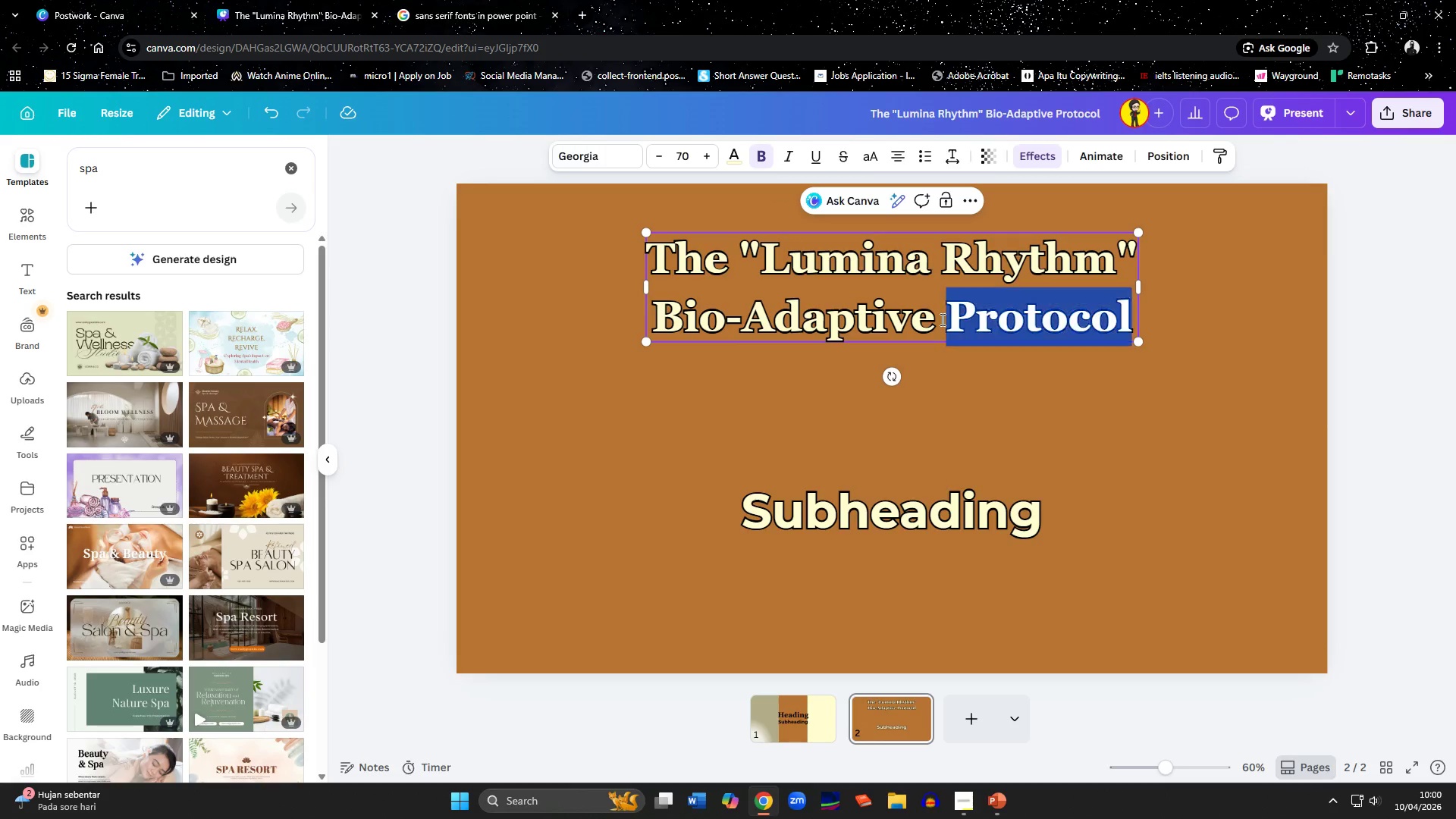 
left_click_drag(start_coordinate=[941, 319], to_coordinate=[1053, 331])
 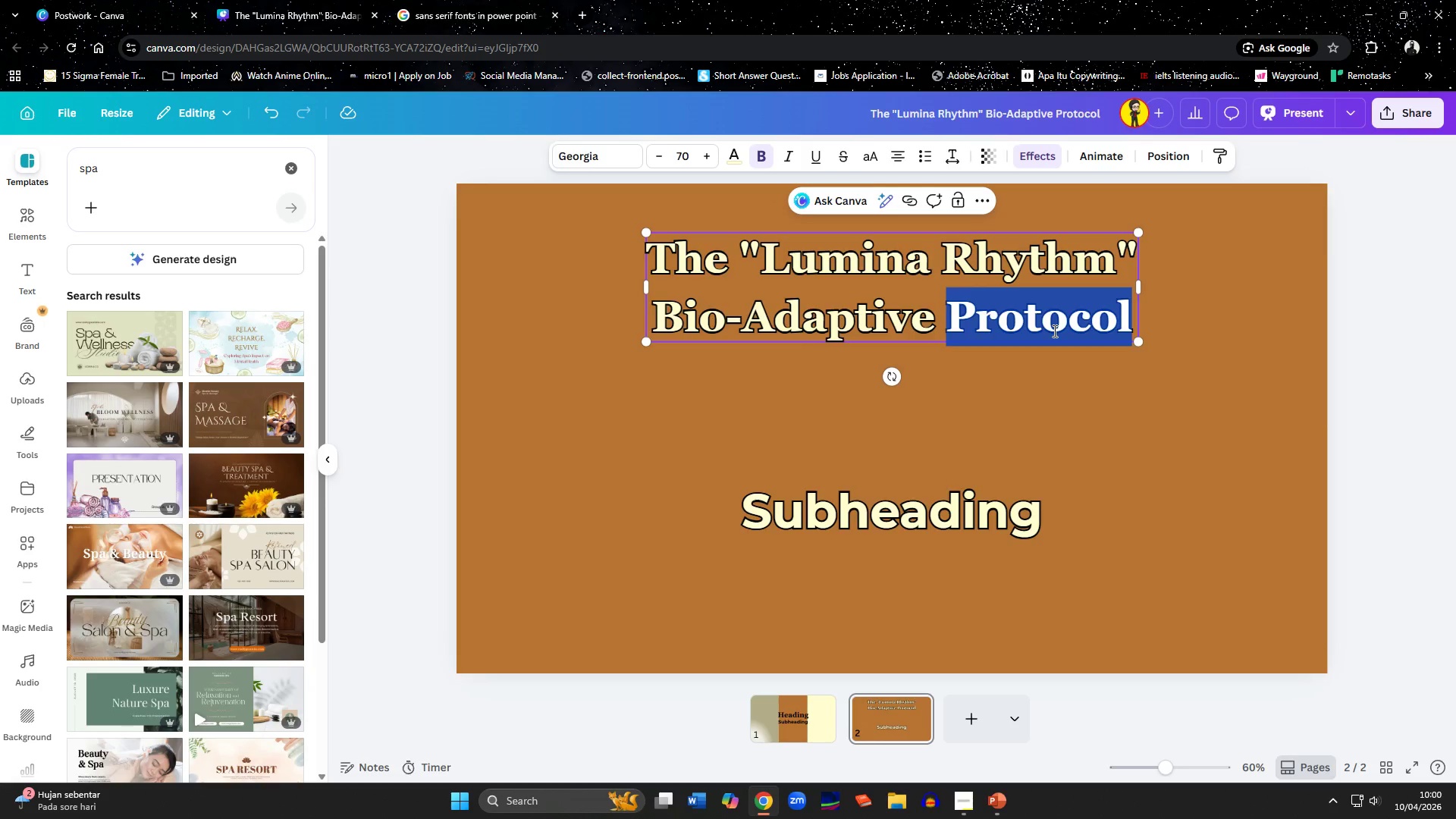 
key(Backspace)
 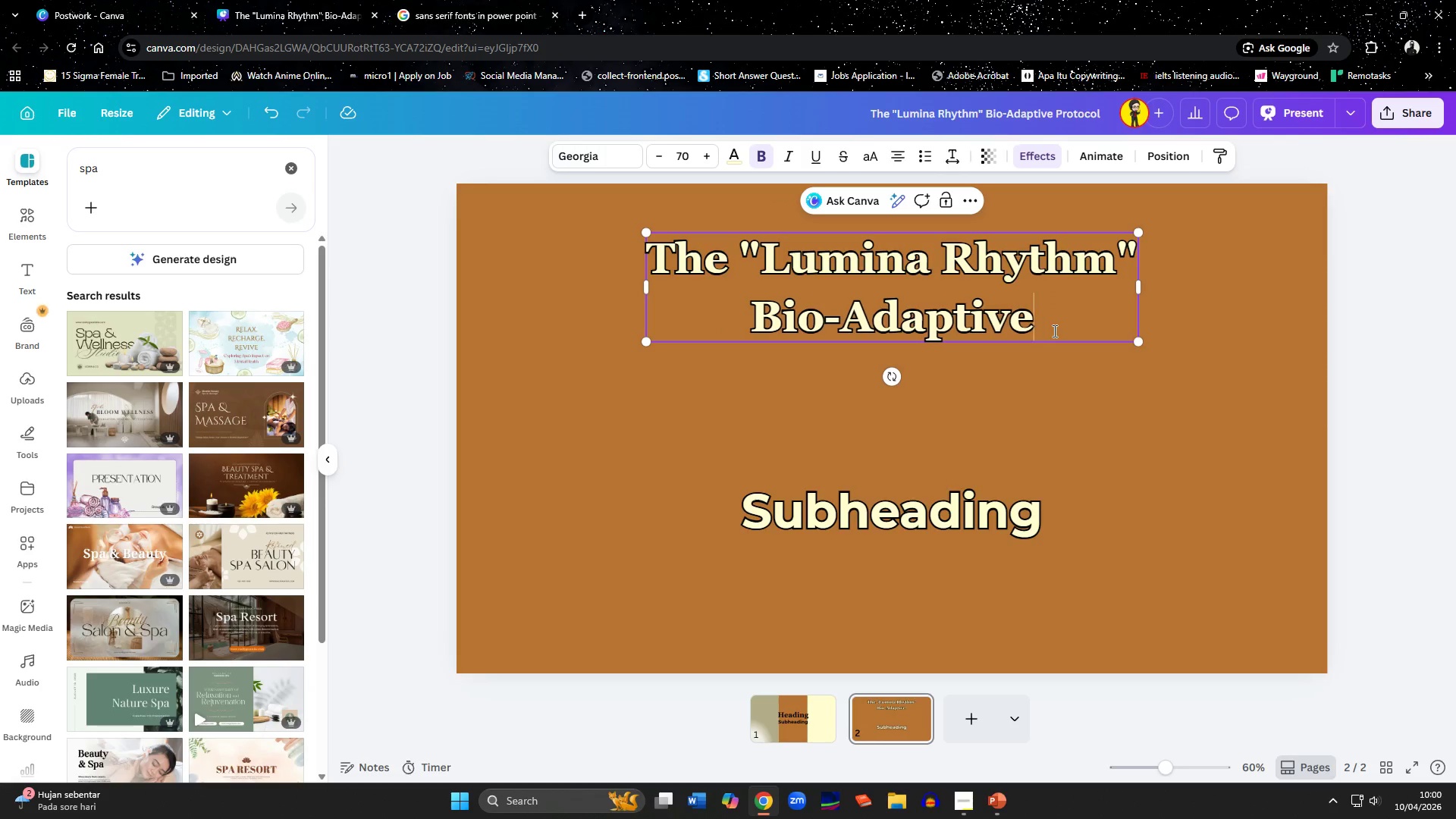 
key(Backspace)
 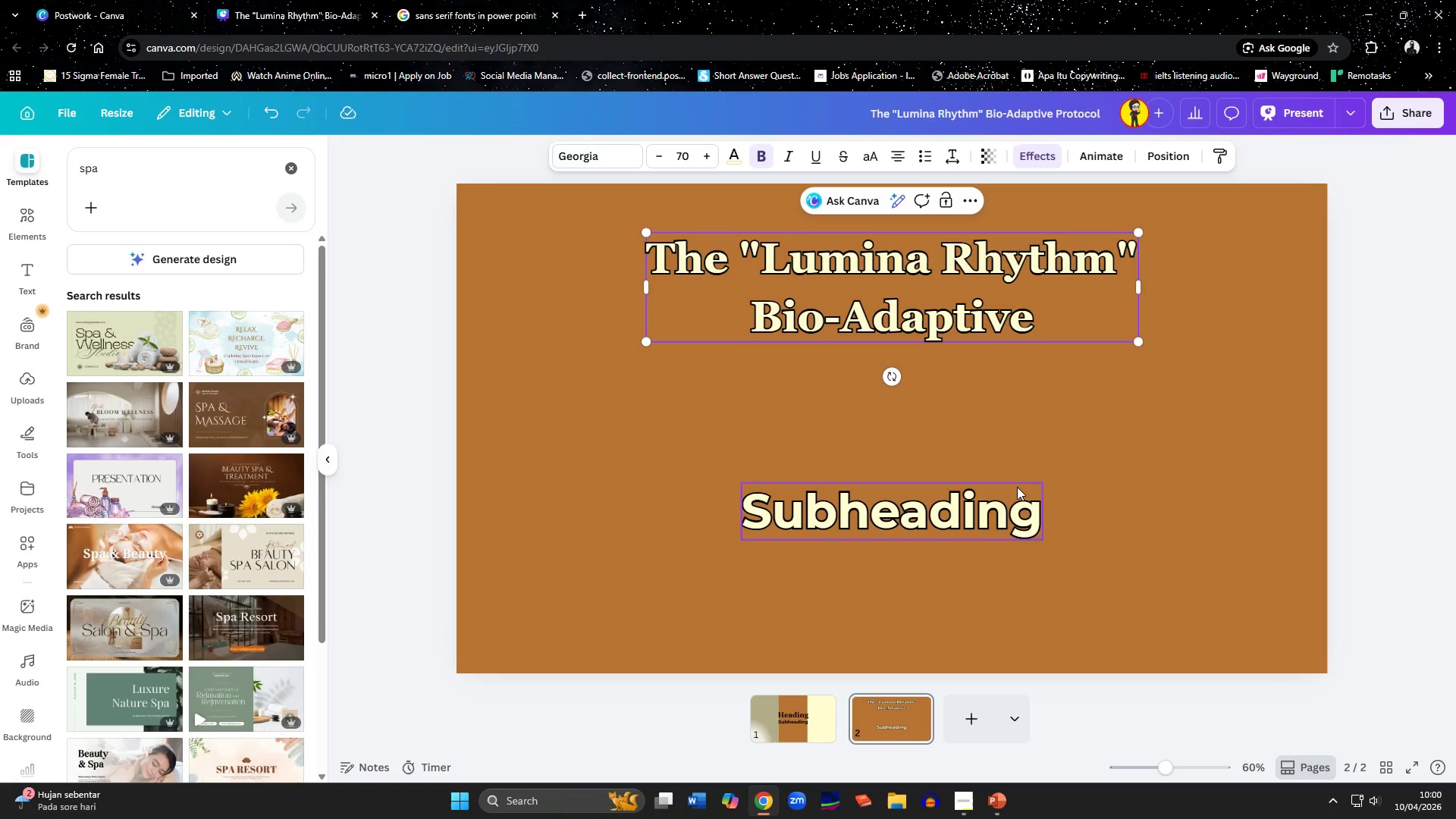 
double_click([1012, 509])
 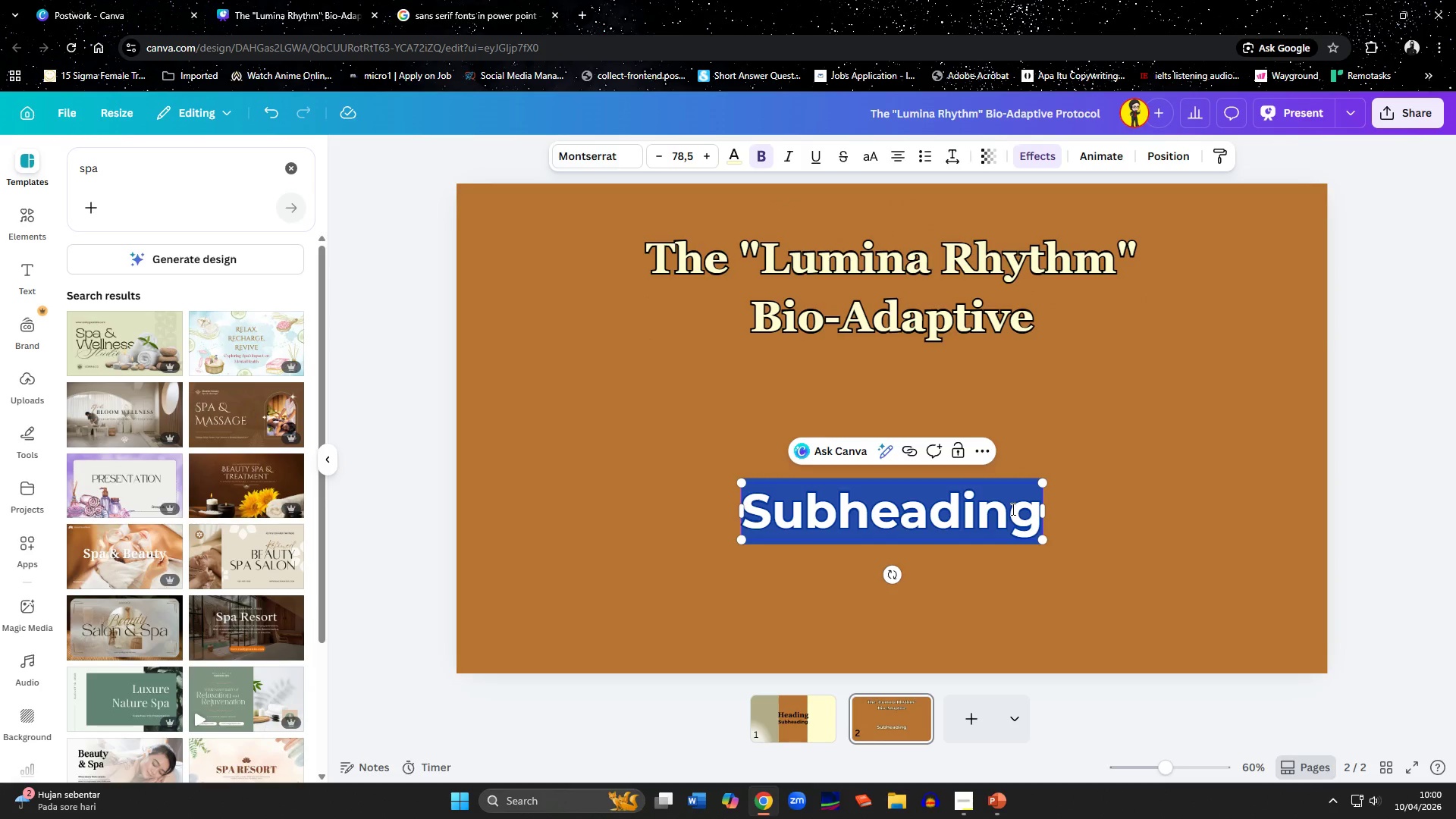 
type(Facial Protocoa)
key(Backspace)
type(ol)
 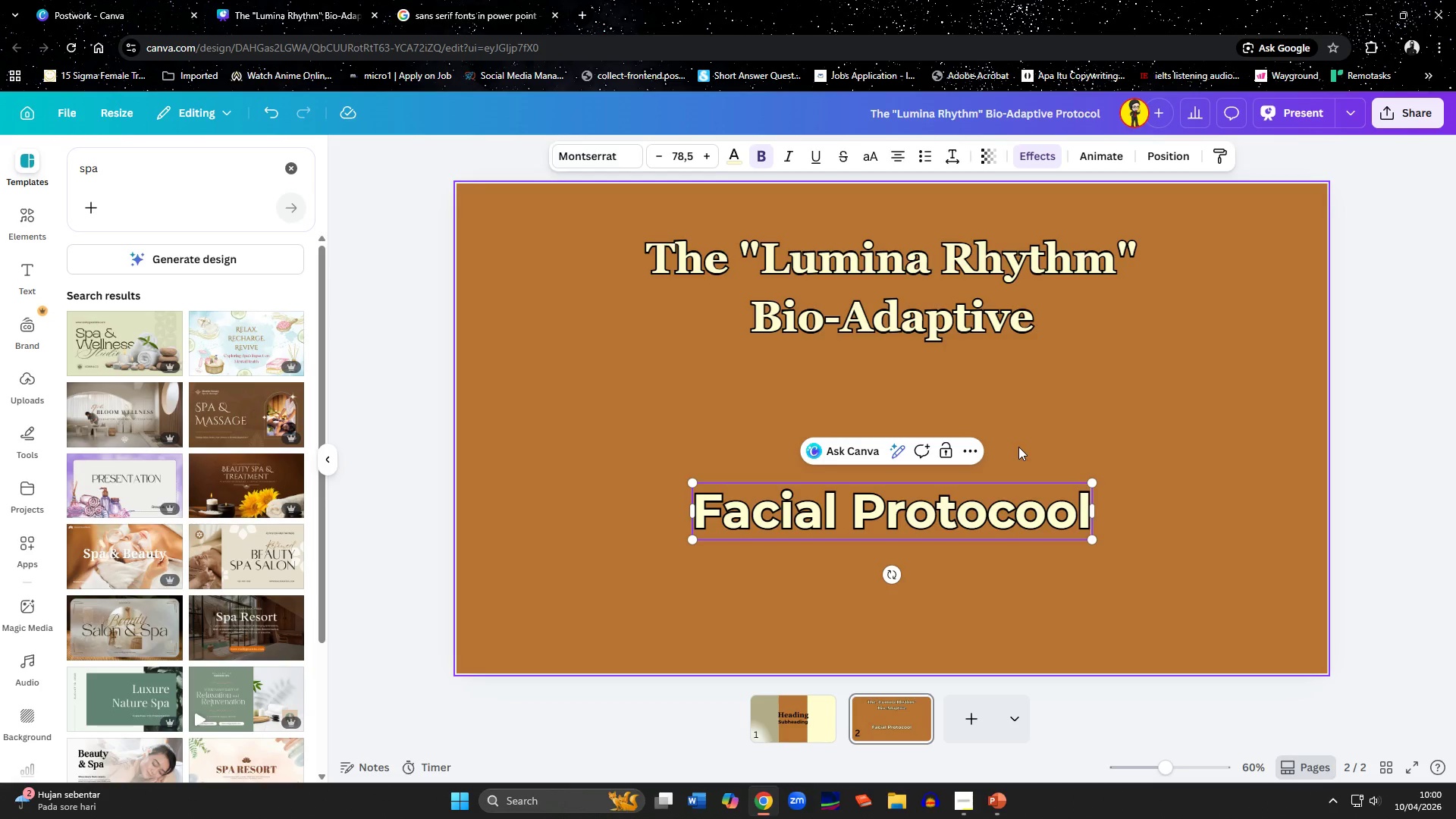 
key(Control+A)
 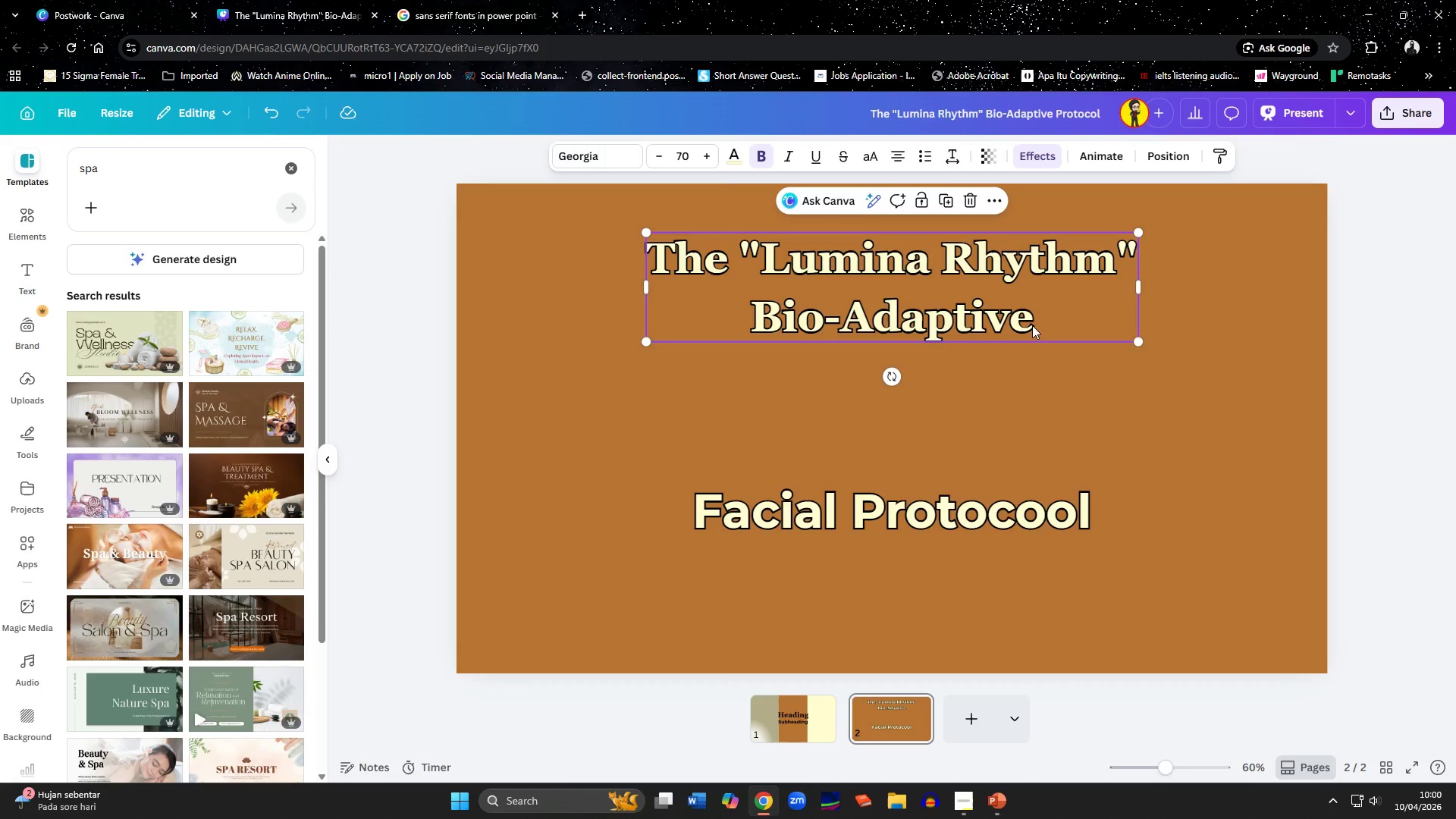 
double_click([1043, 325])
 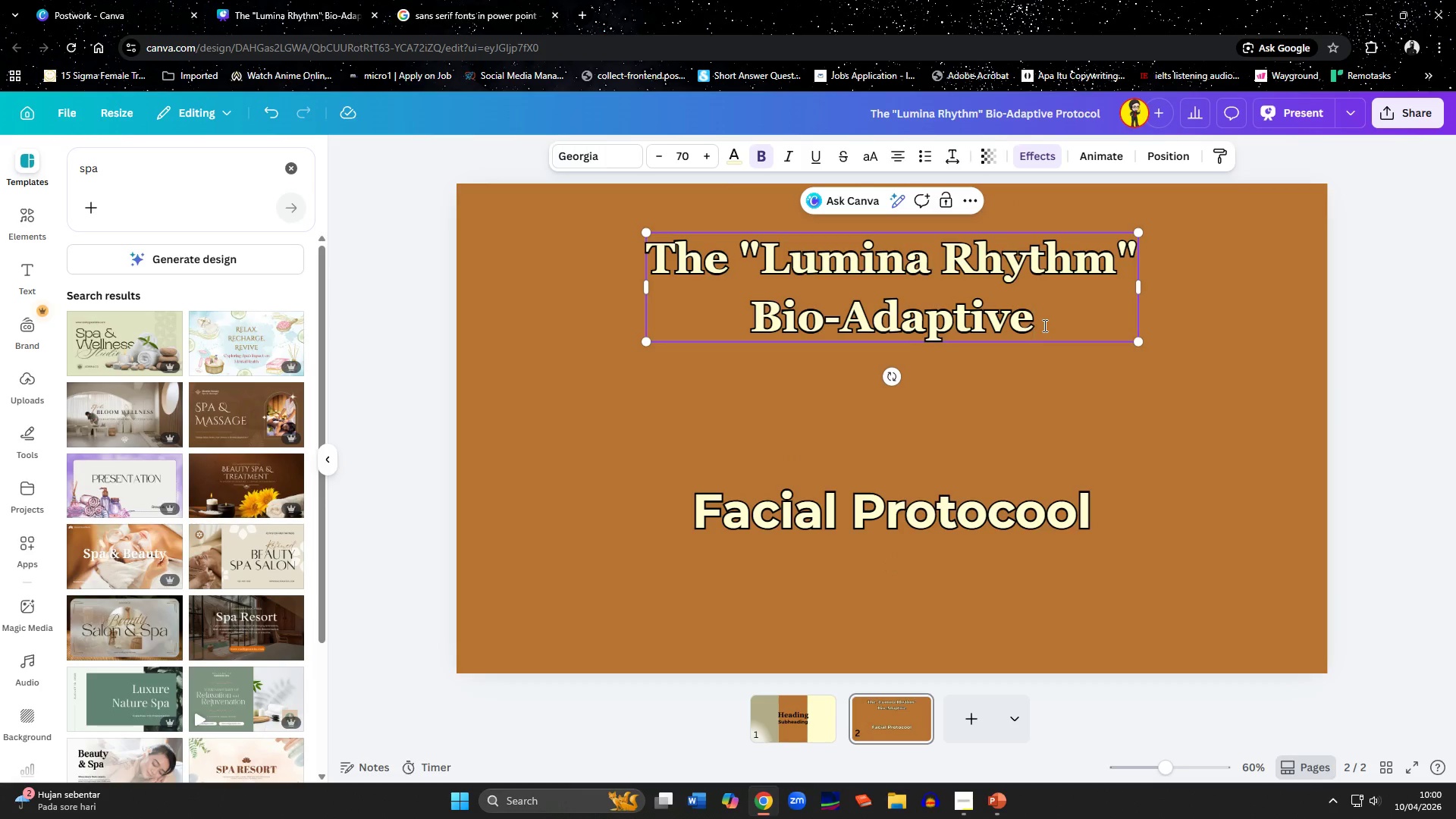 
key(Control+Space)
 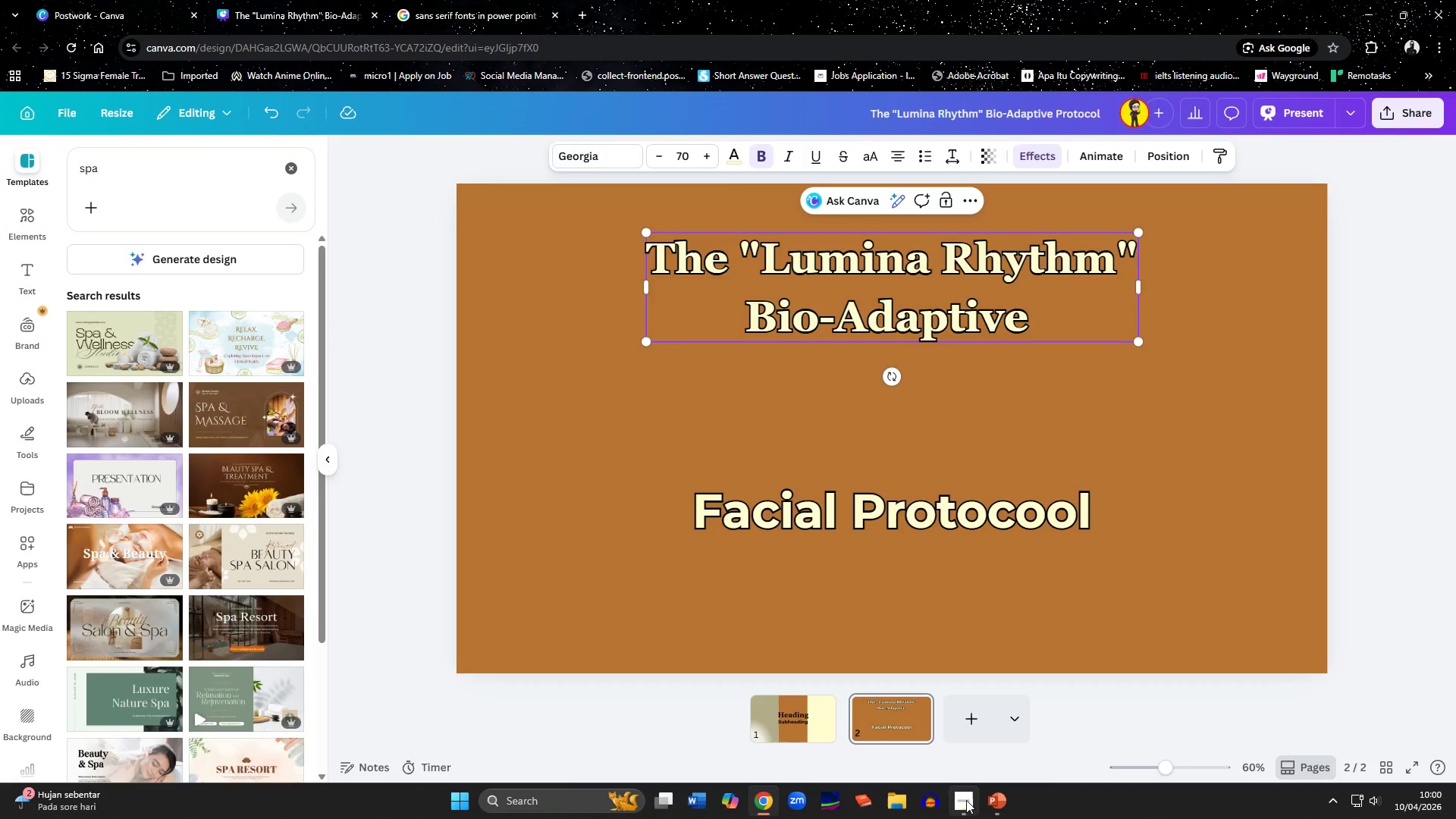 
left_click([962, 802])